 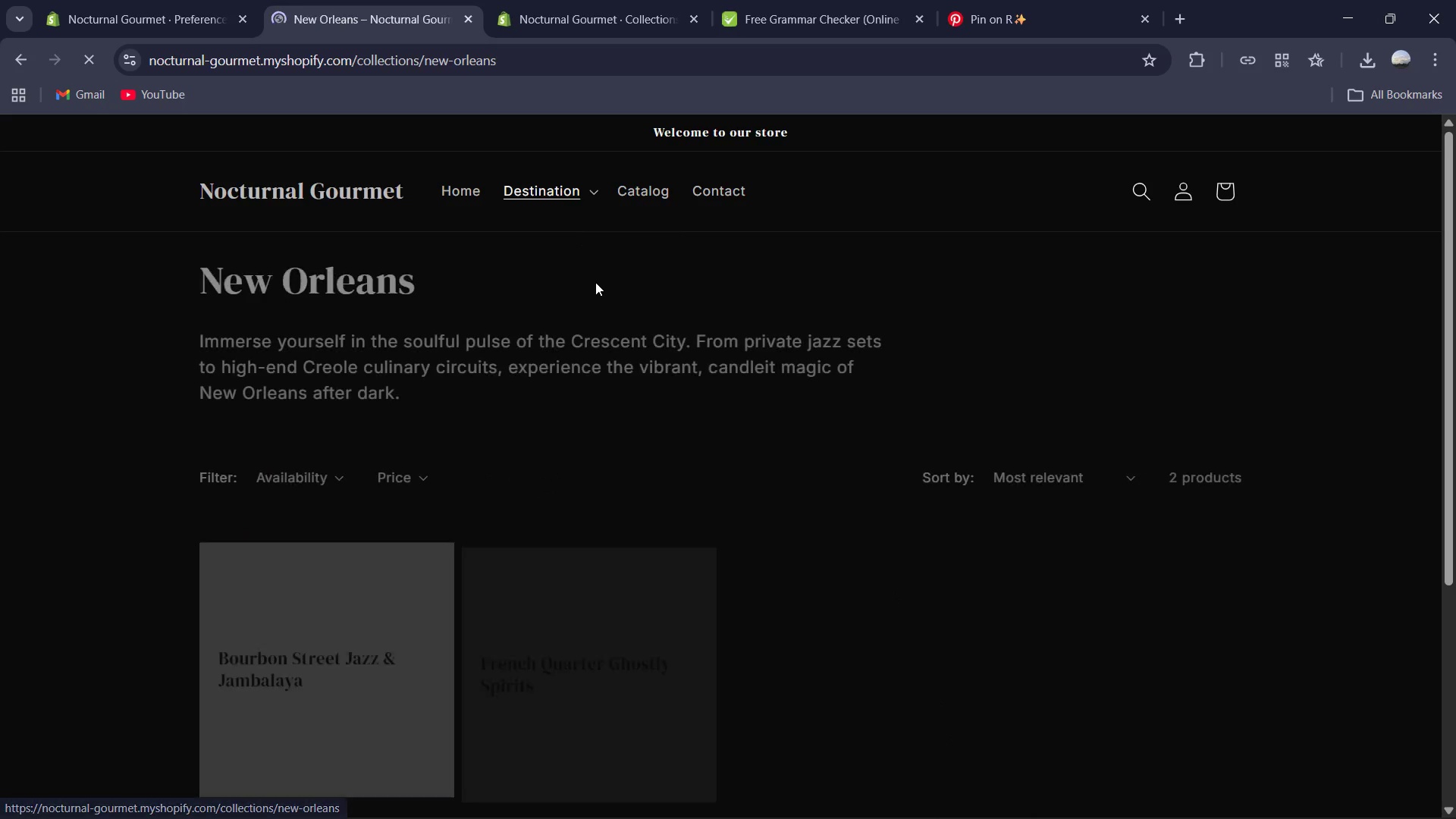 
key(PrintScreen)
 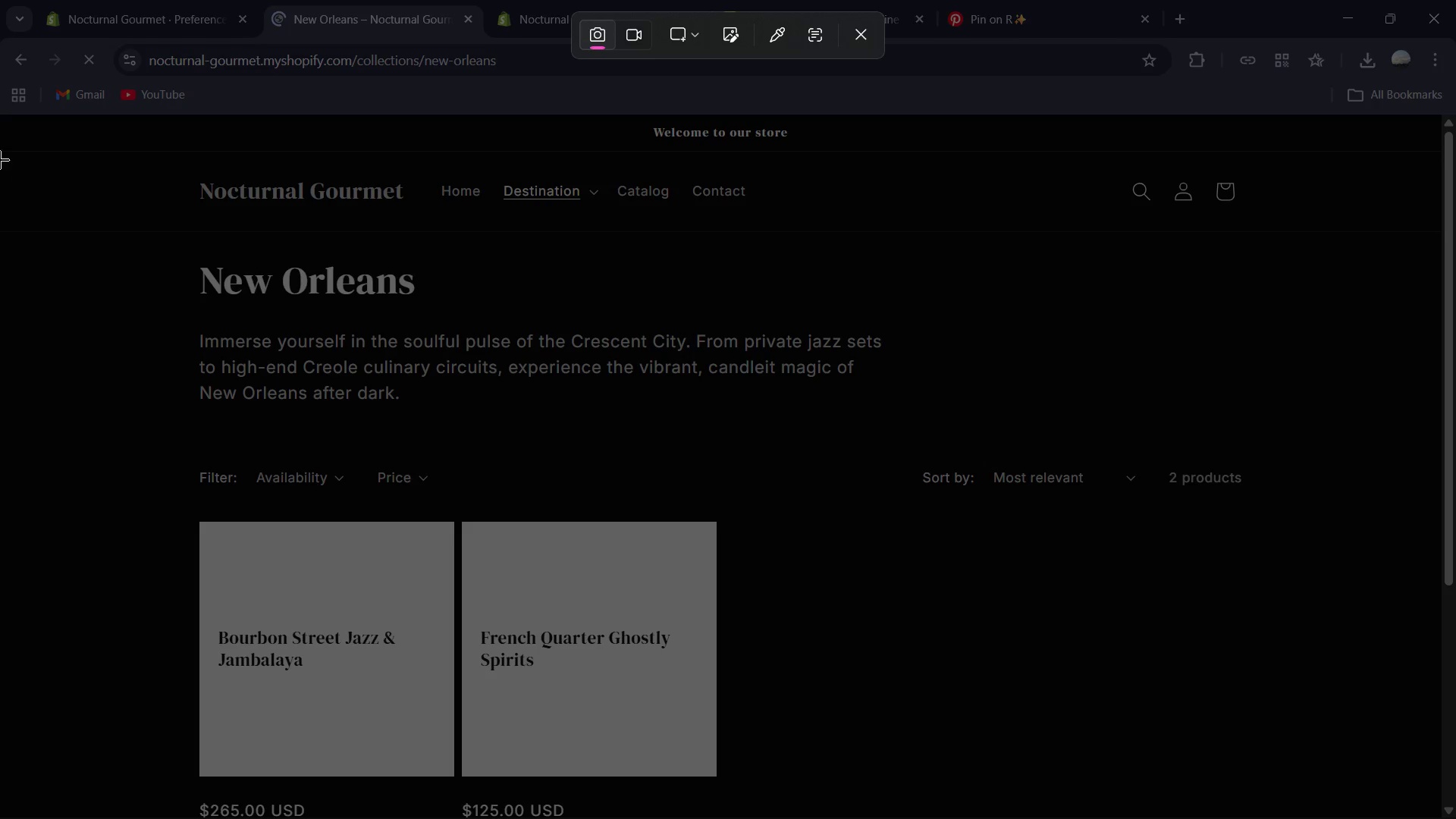 
left_click_drag(start_coordinate=[0, 100], to_coordinate=[1455, 818])
 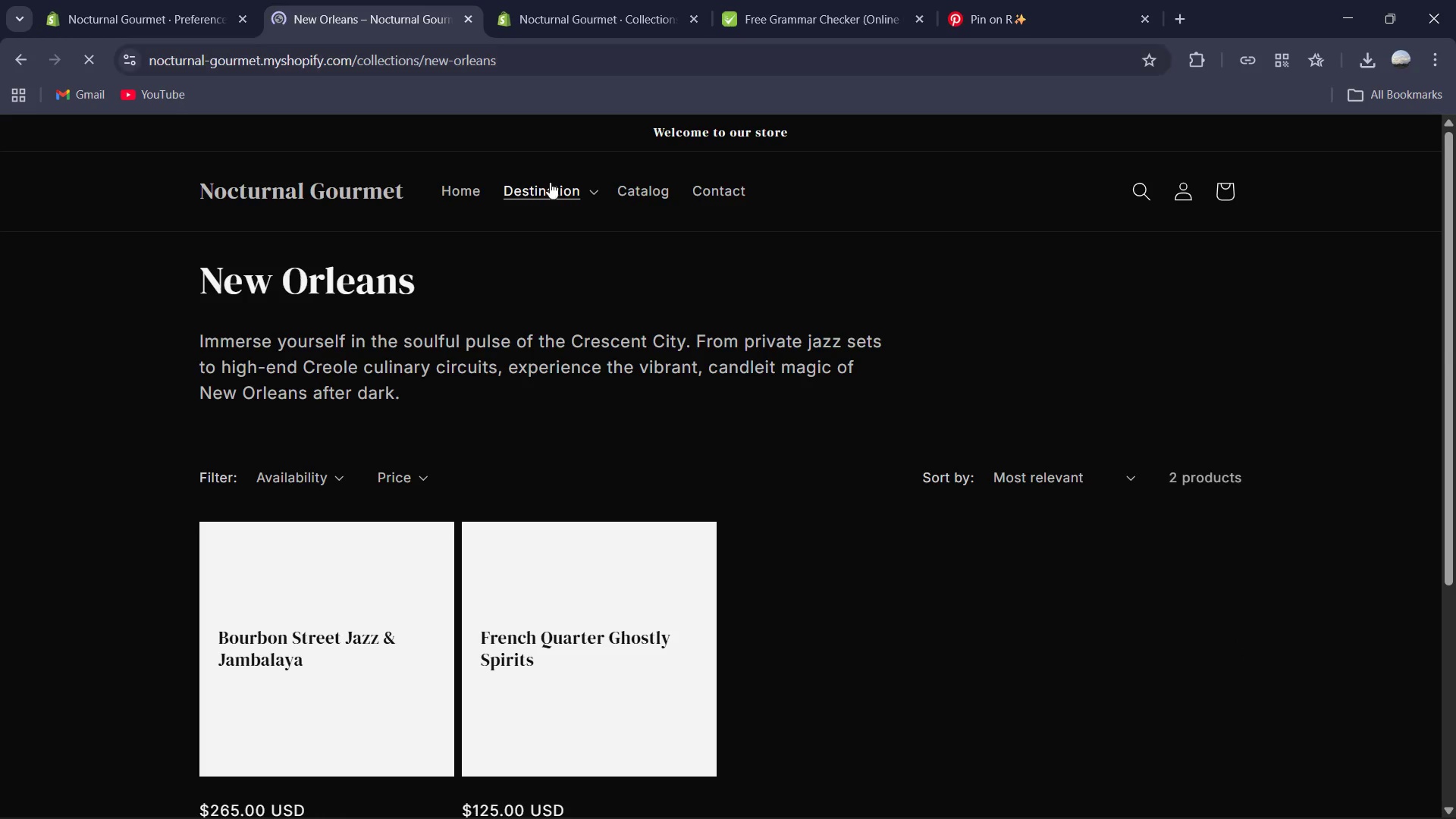 
left_click([558, 184])
 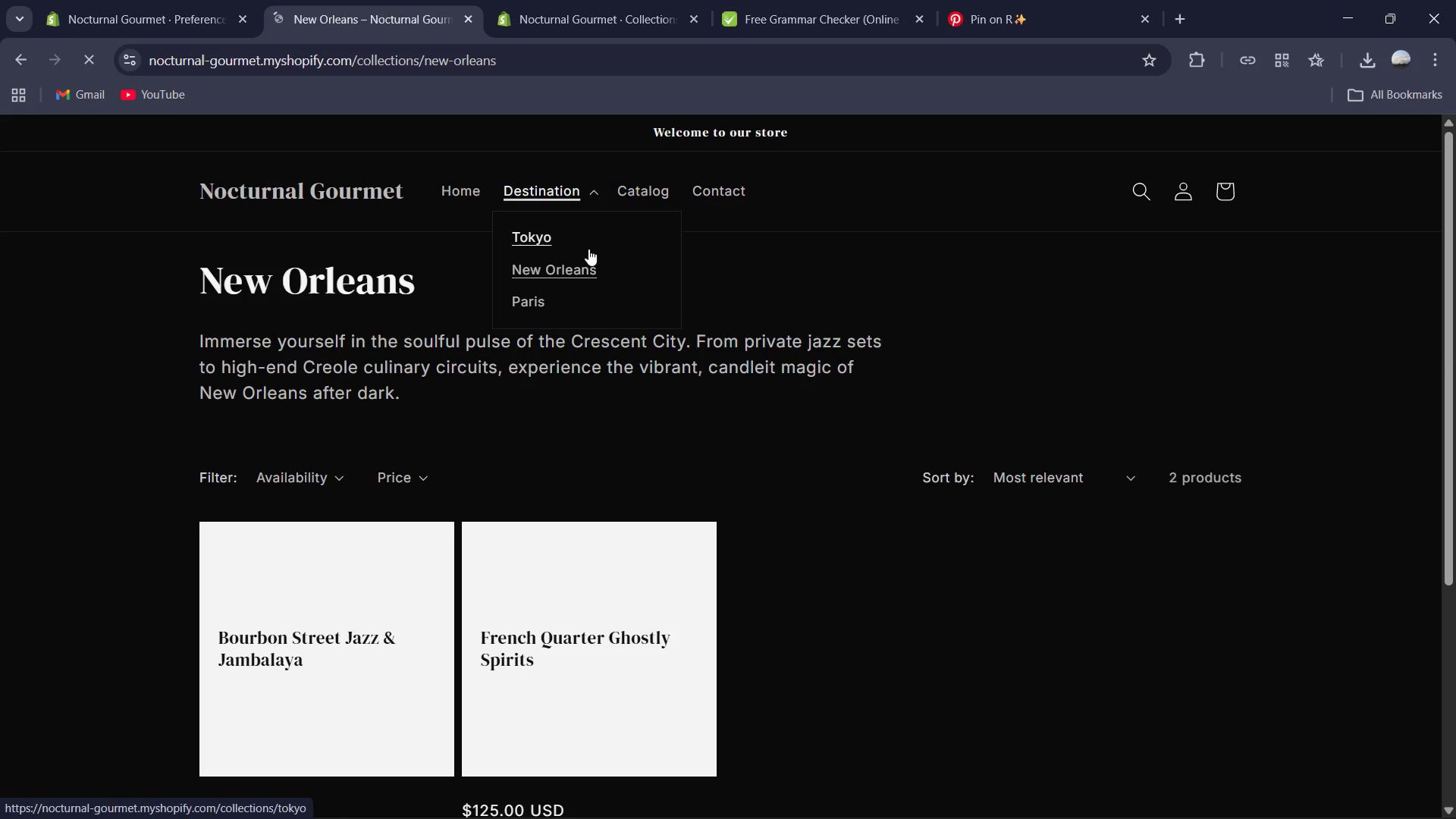 
left_click([588, 249])
 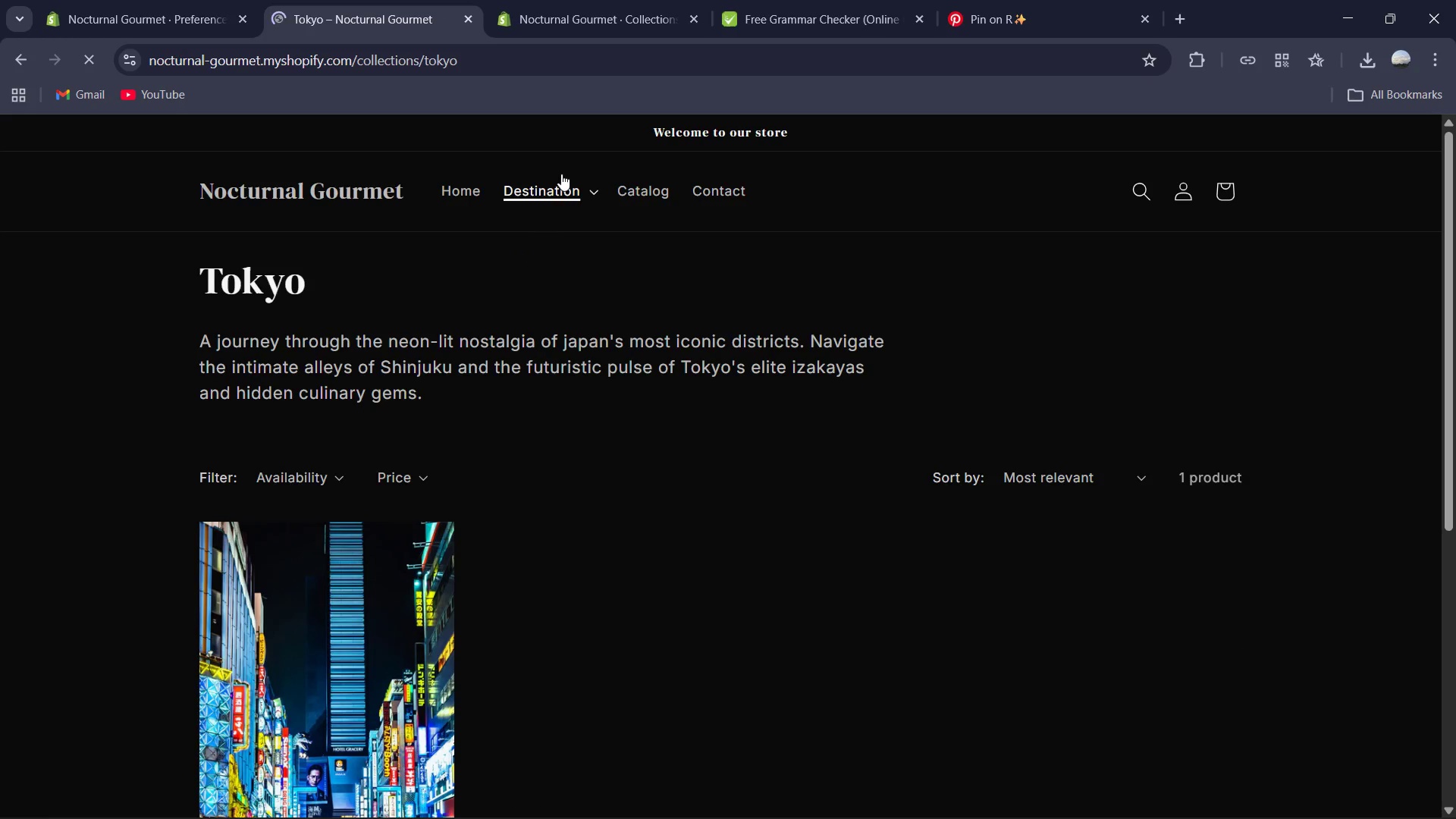 
left_click([557, 184])
 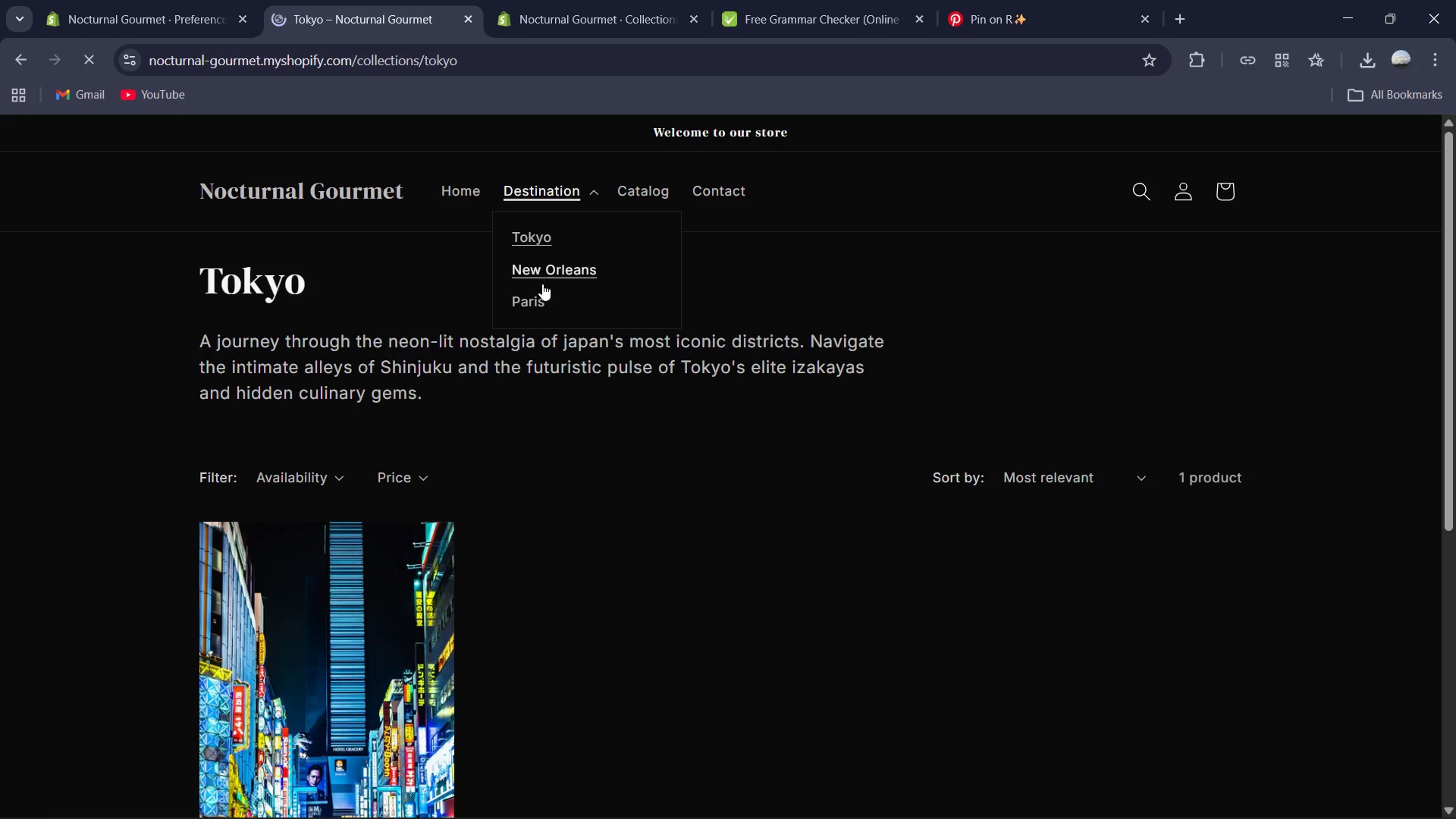 
left_click([538, 288])
 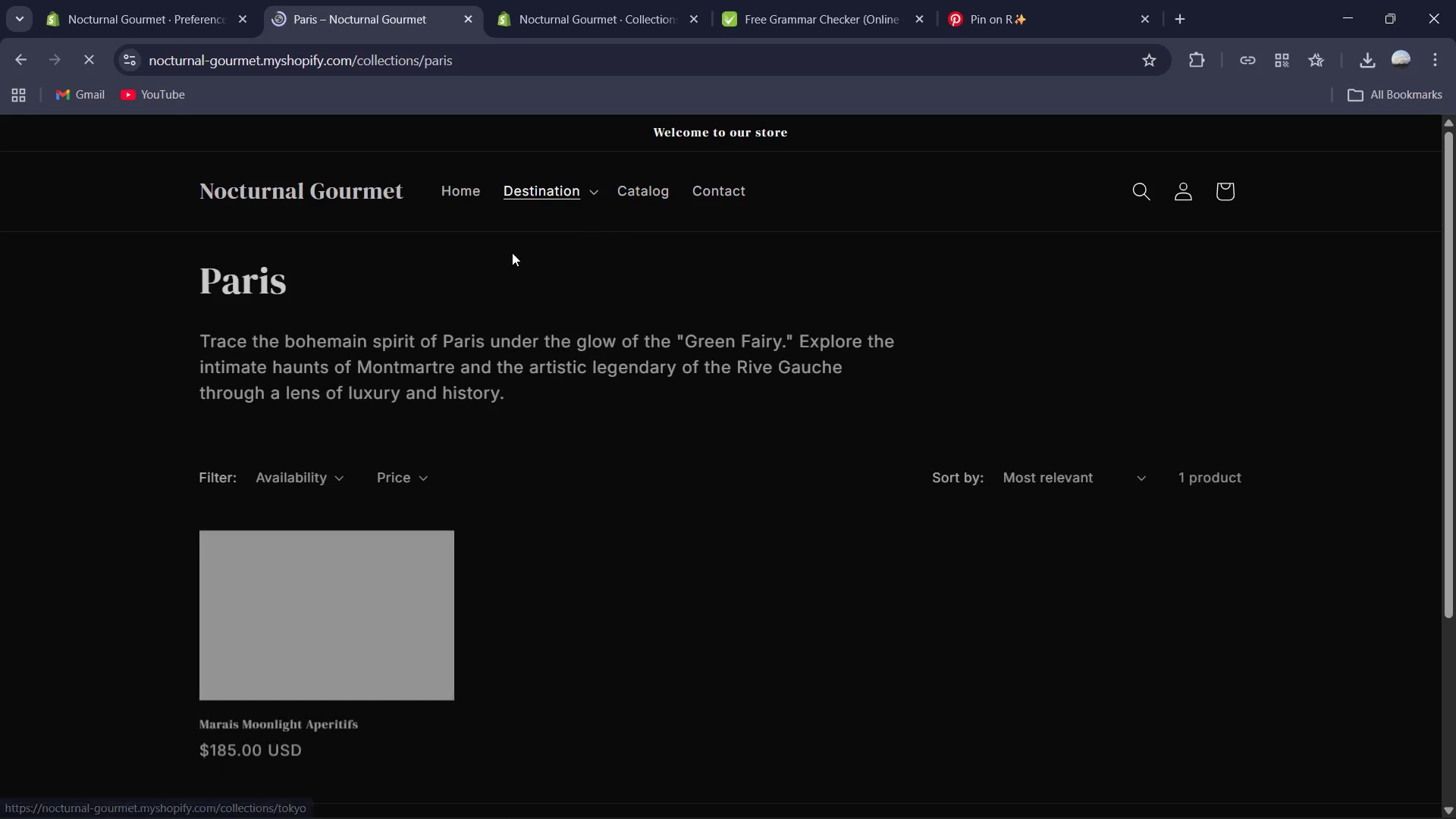 
key(PrintScreen)
 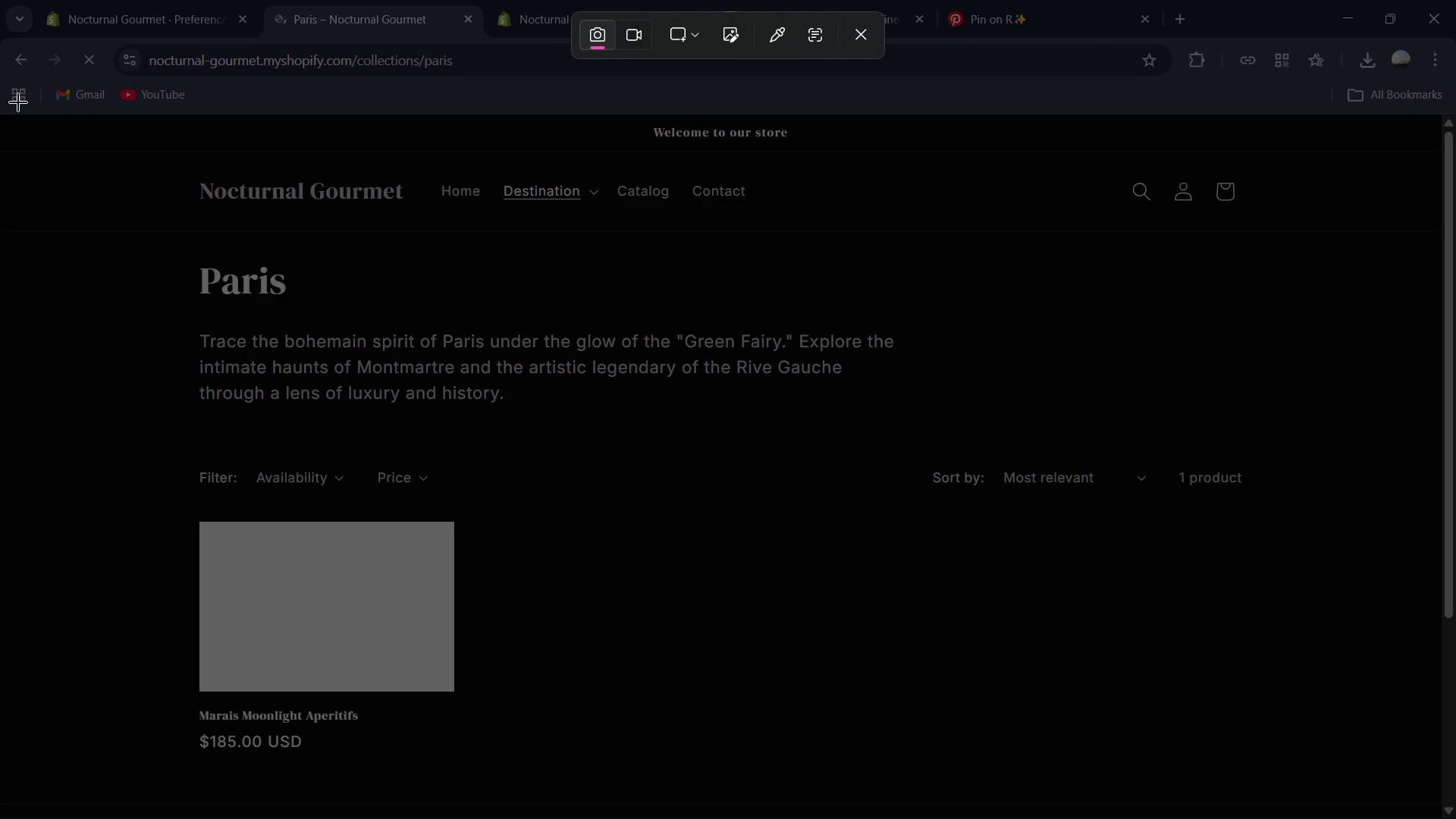 
left_click_drag(start_coordinate=[5, 105], to_coordinate=[1455, 818])
 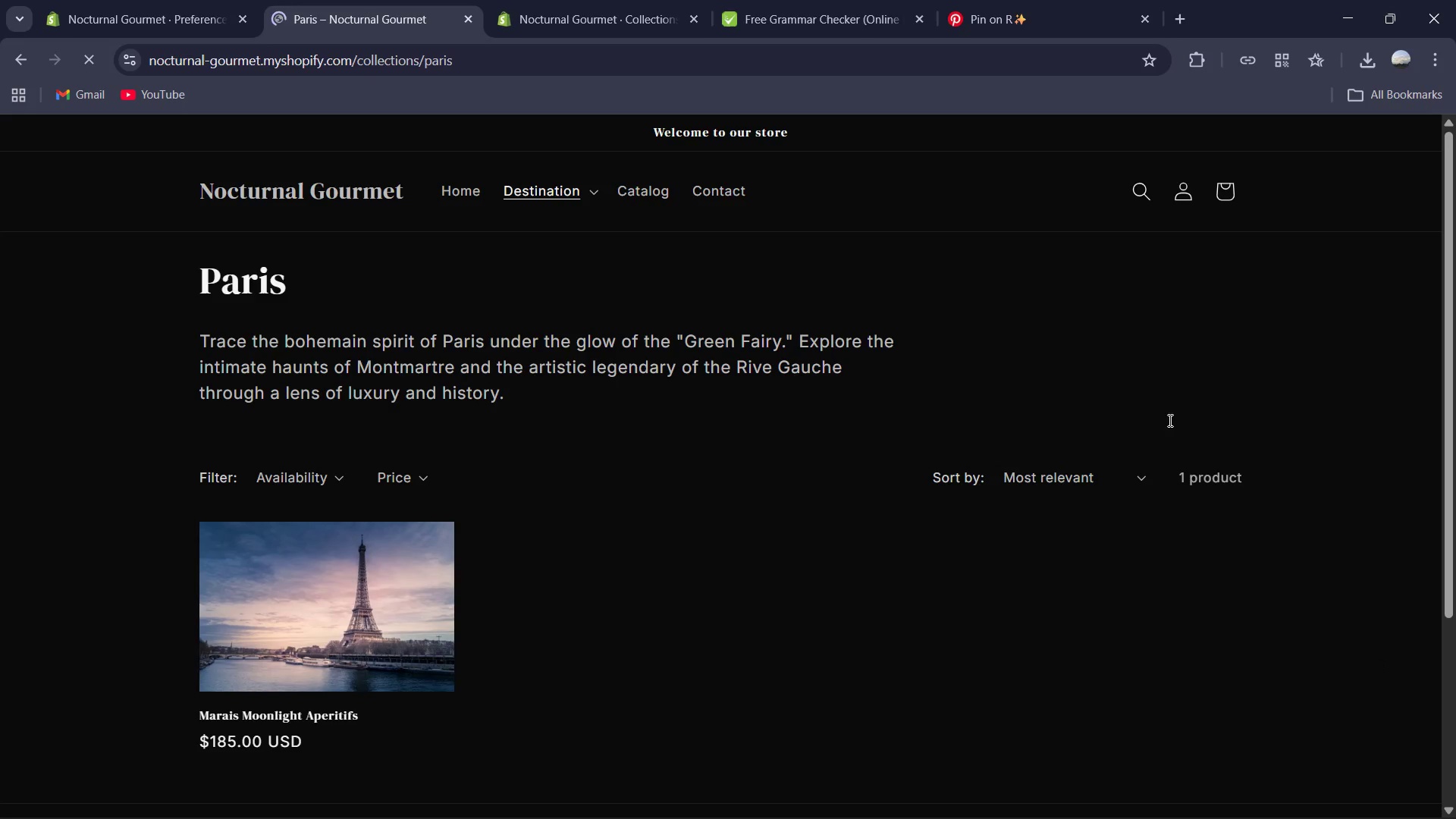 
key(PrintScreen)
 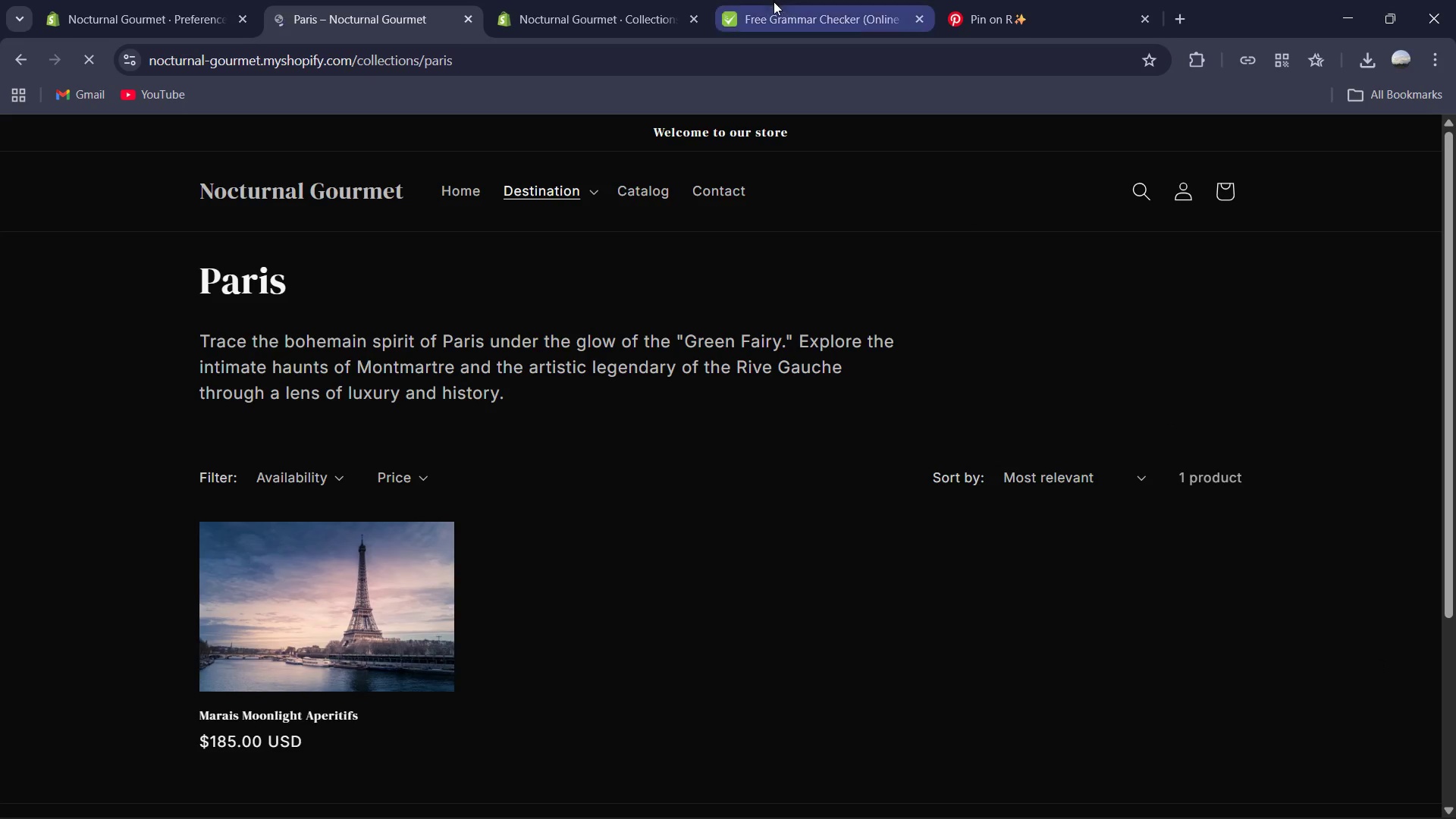 
hold_key(key=PrintScreen, duration=23.55)
 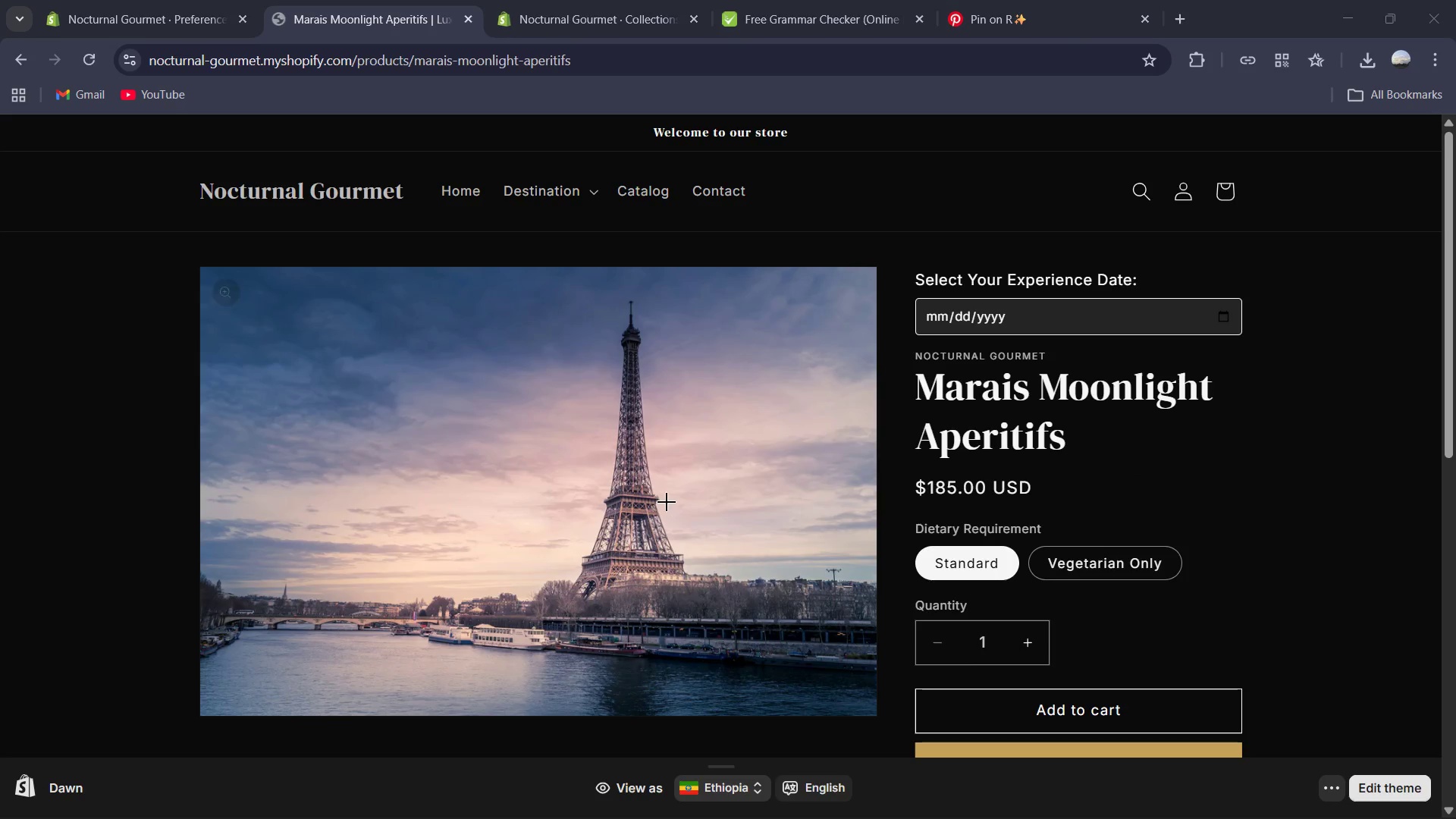 
left_click_drag(start_coordinate=[0, 0], to_coordinate=[1455, 818])
 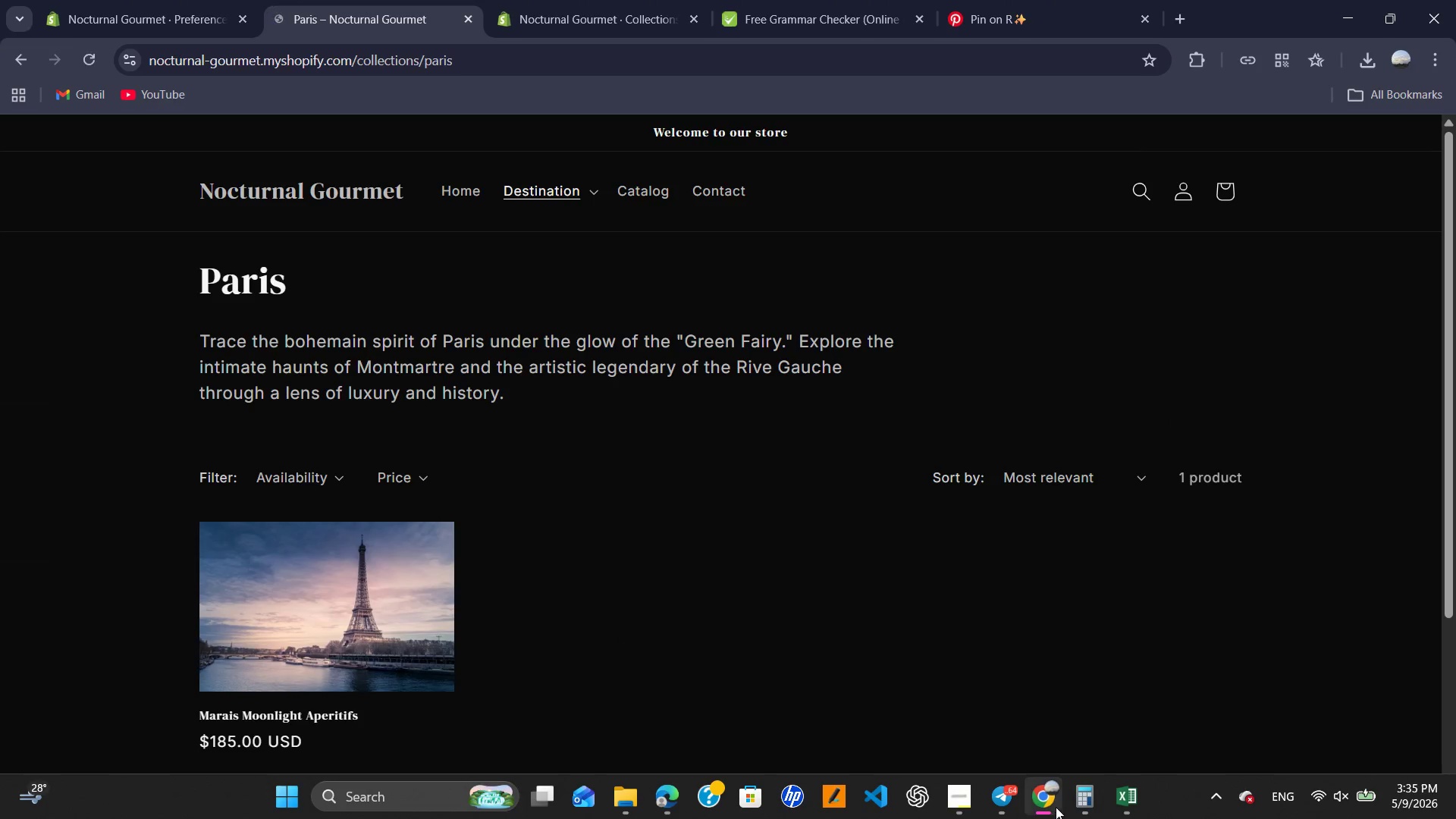 
left_click([963, 787])
 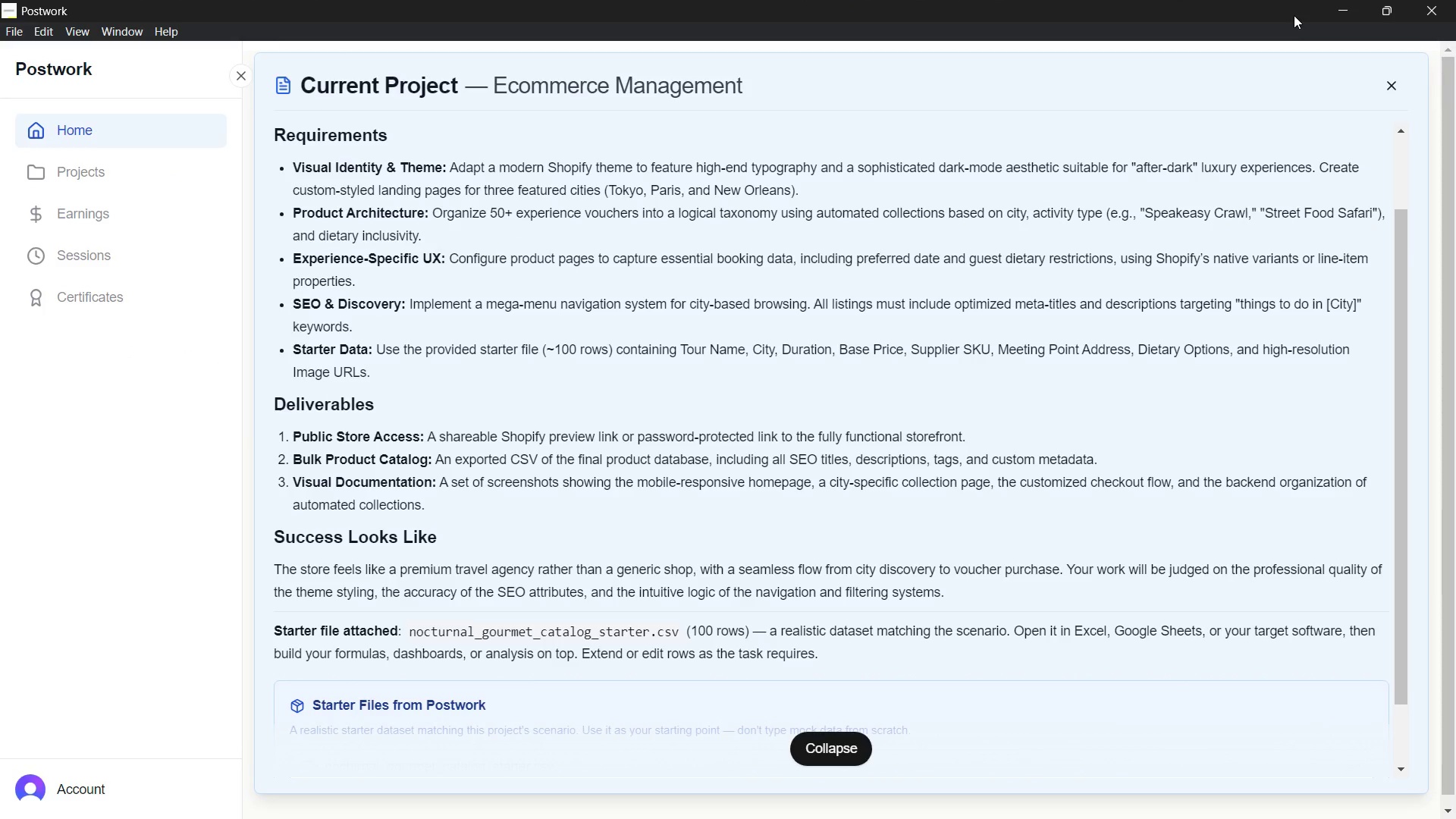 
left_click([4, 54])
 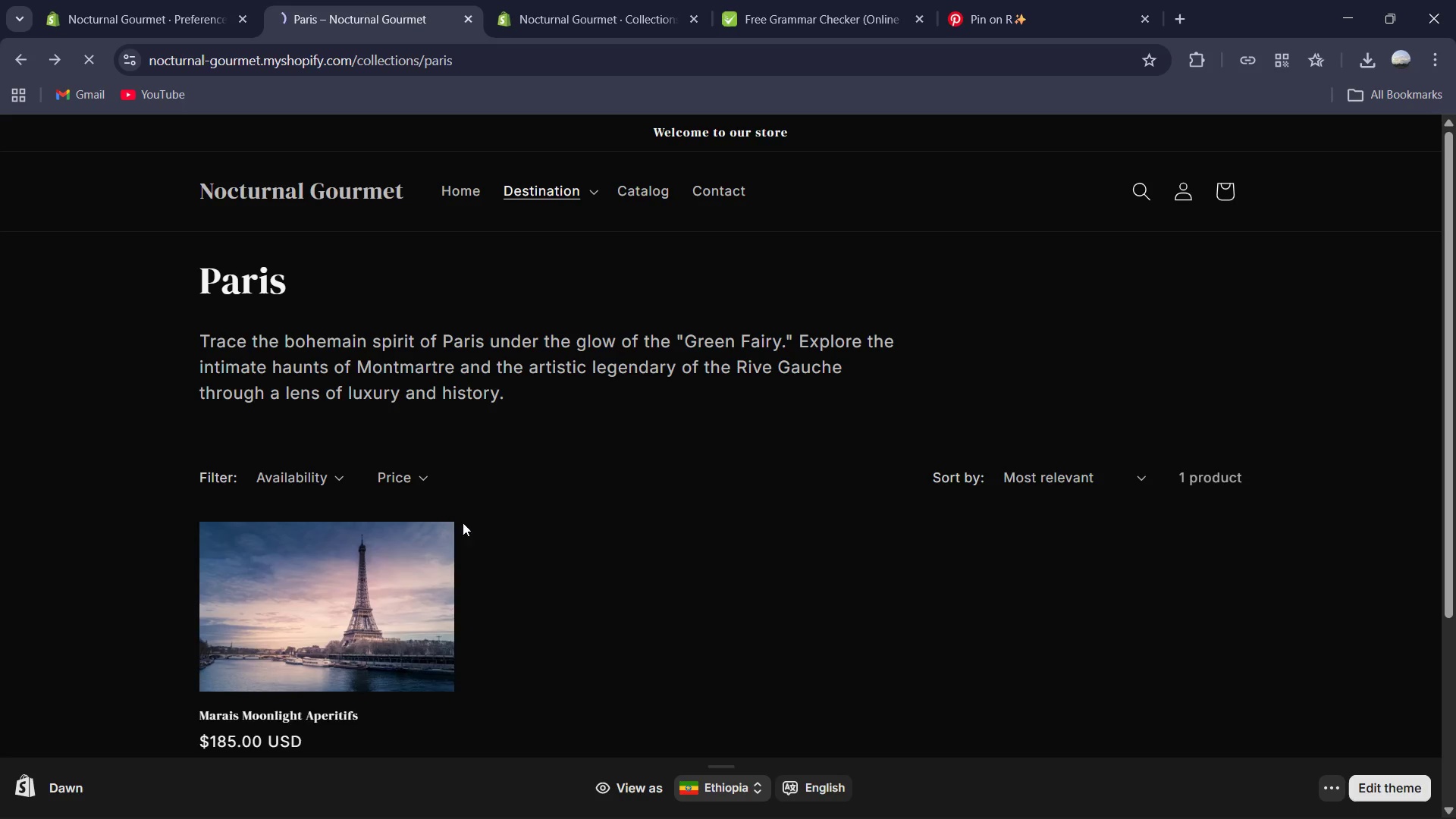 
left_click([377, 557])
 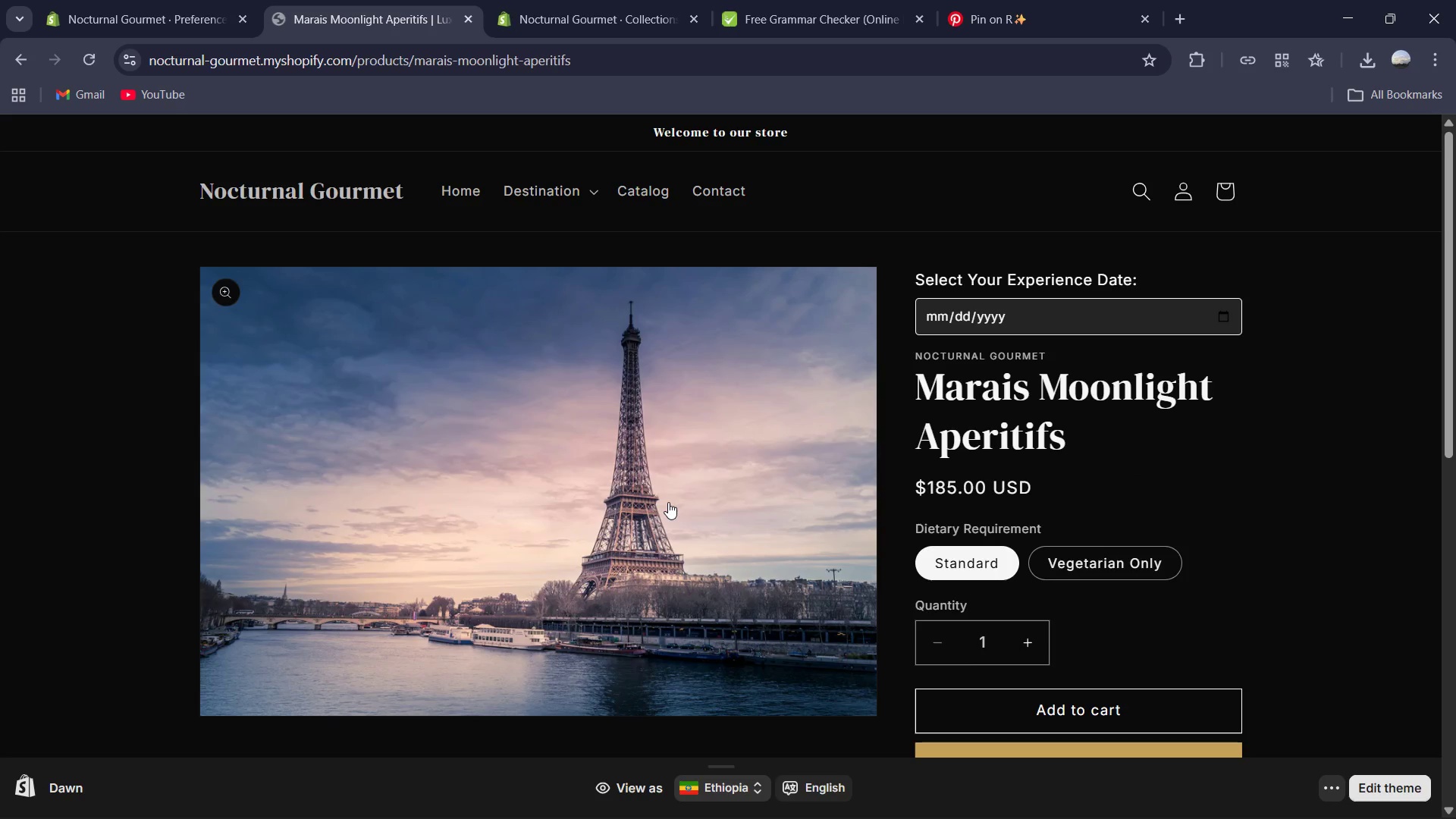 
left_click_drag(start_coordinate=[20, 171], to_coordinate=[1398, 805])
 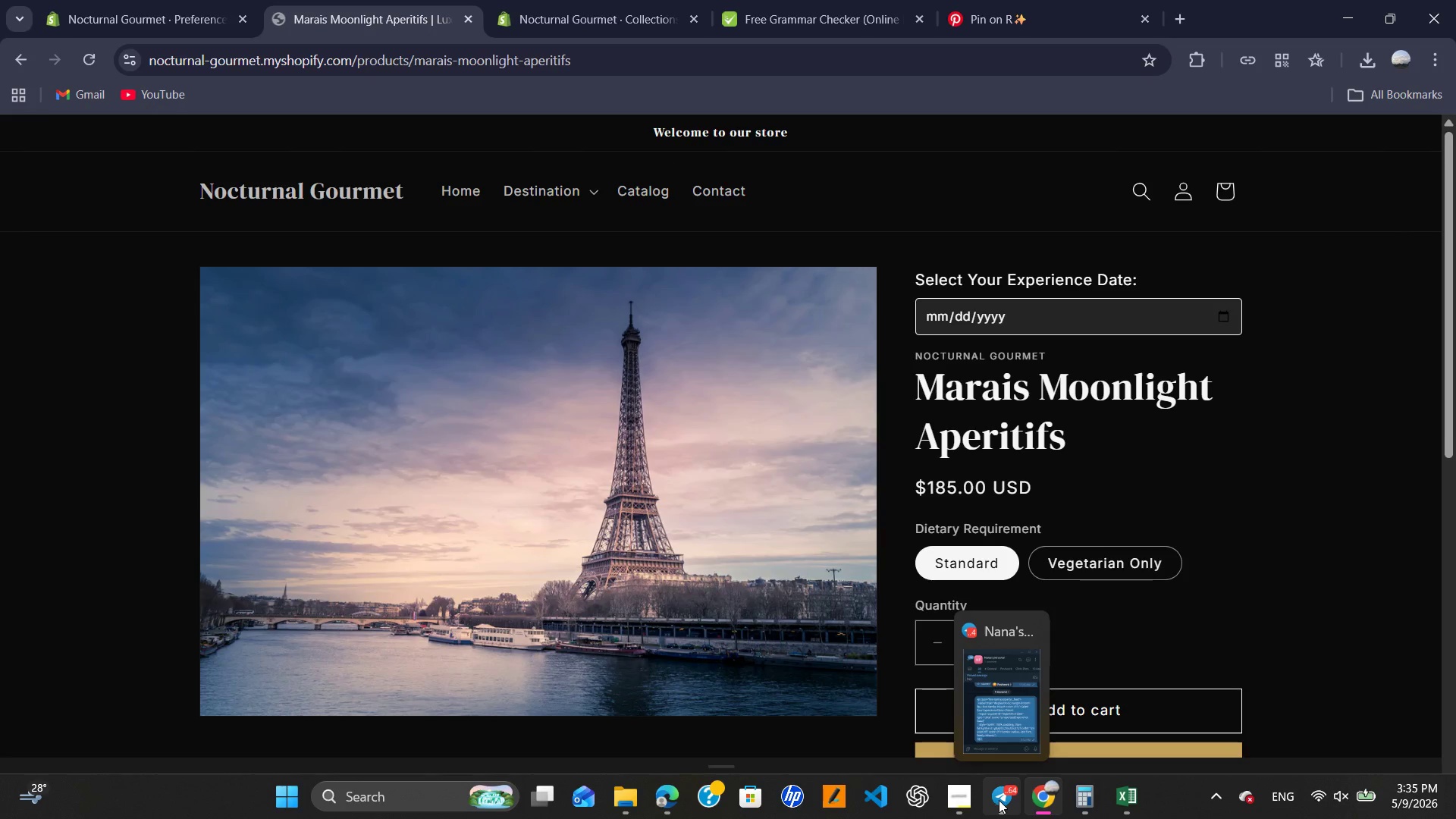 
wait(5.27)
 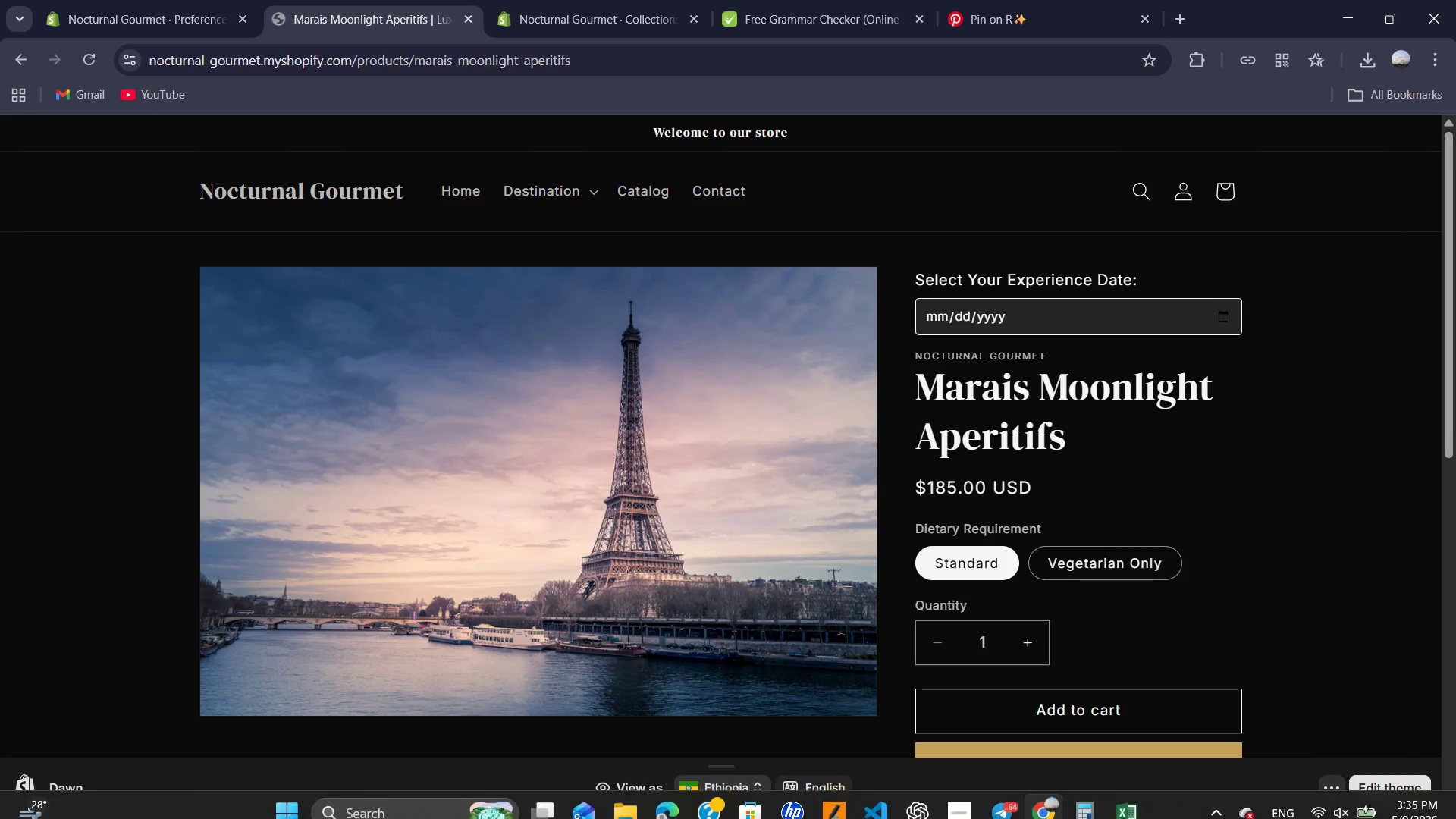 
left_click([969, 803])